 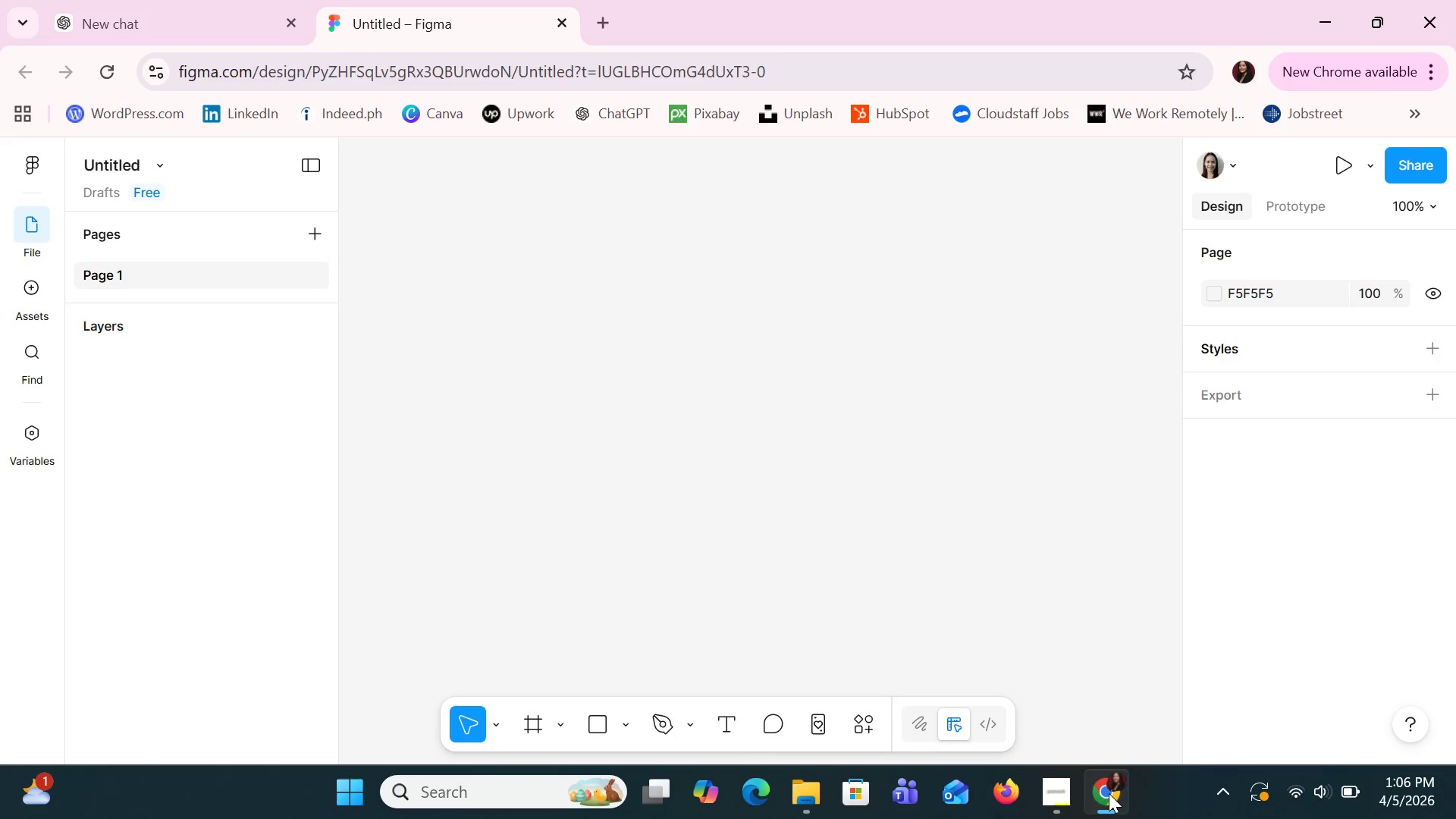 
mouse_move([562, 712])
 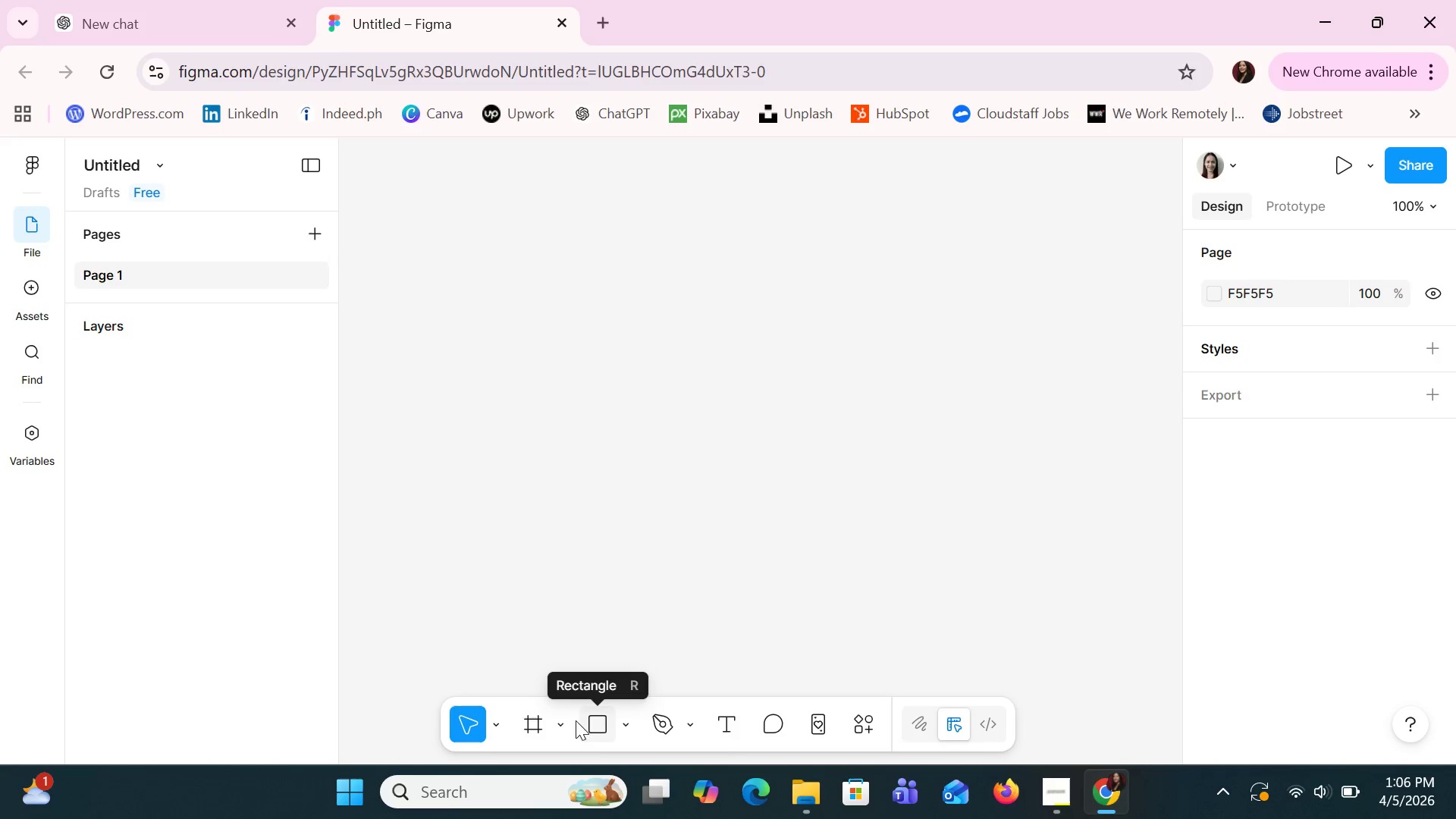 
left_click([557, 725])
 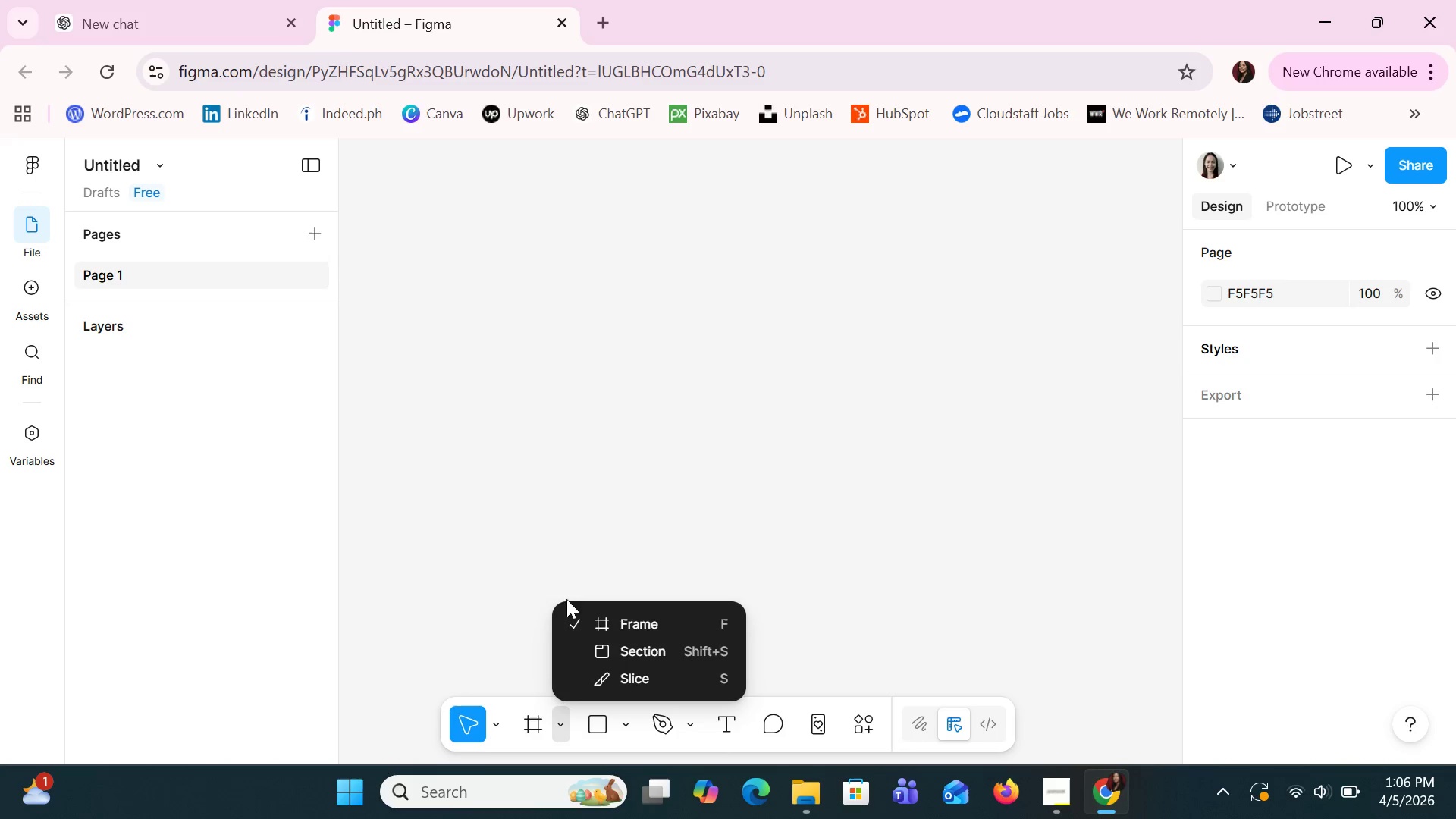 
left_click([592, 614])
 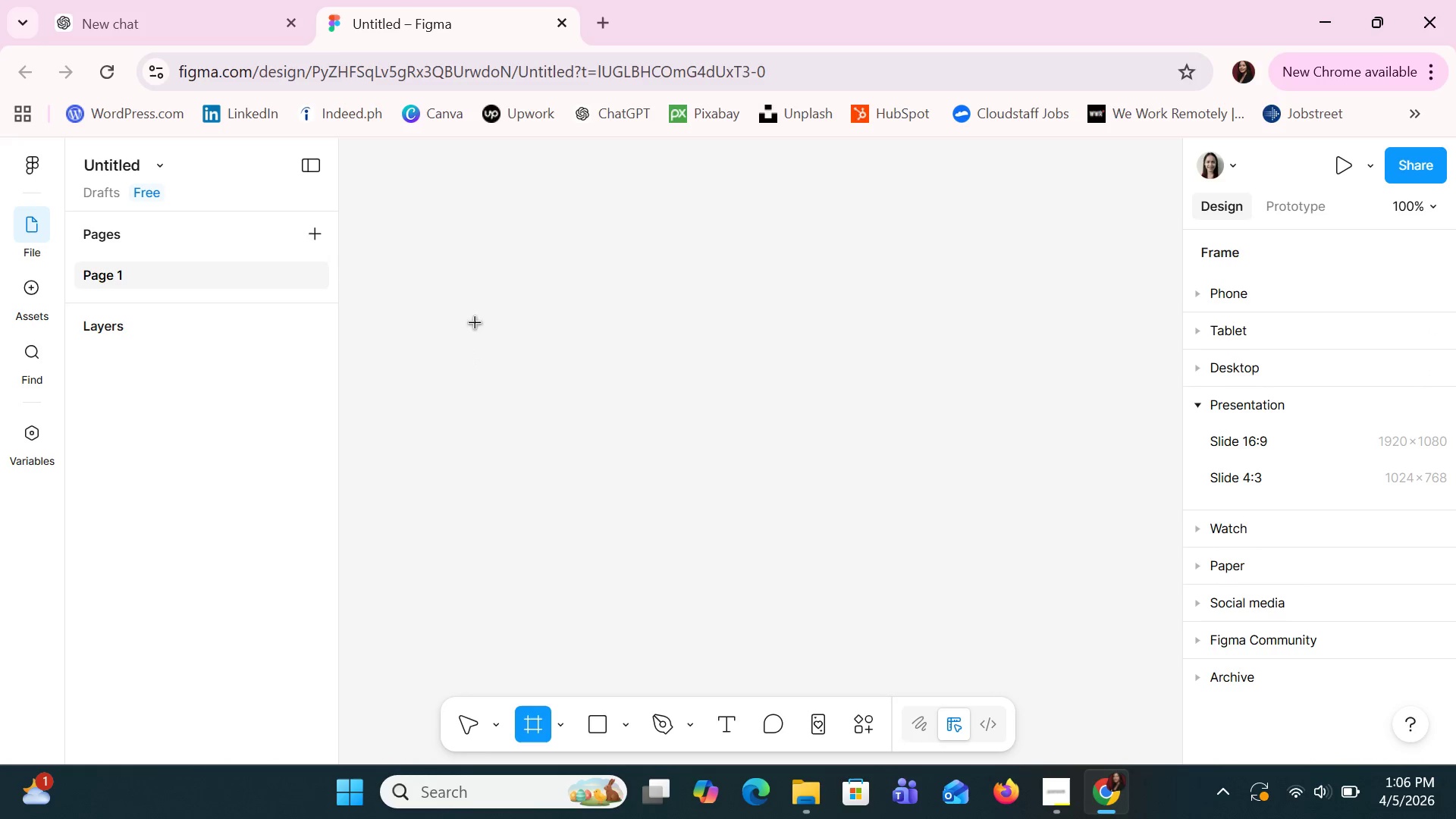 
left_click_drag(start_coordinate=[474, 227], to_coordinate=[878, 432])
 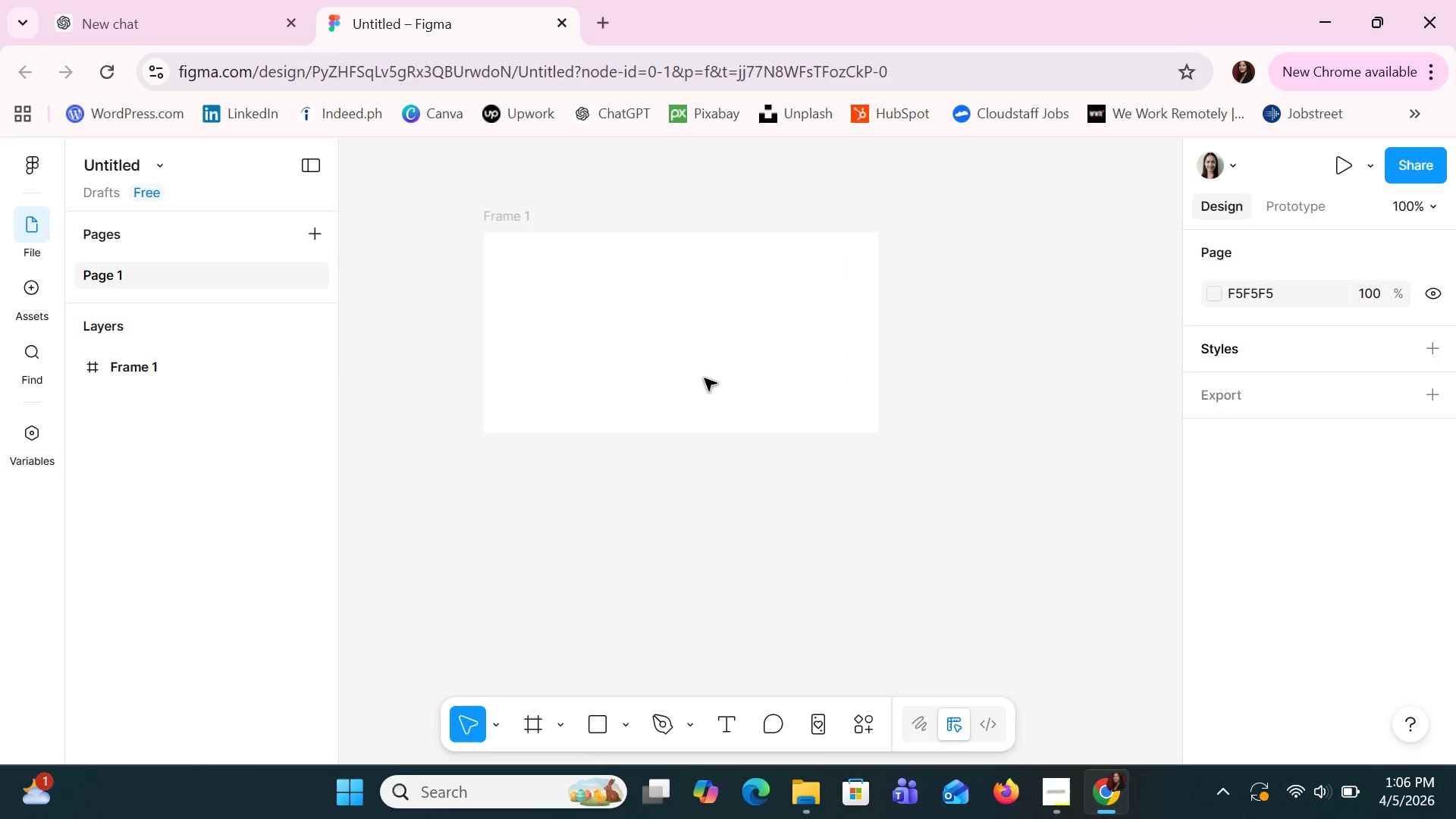 
left_click([704, 378])
 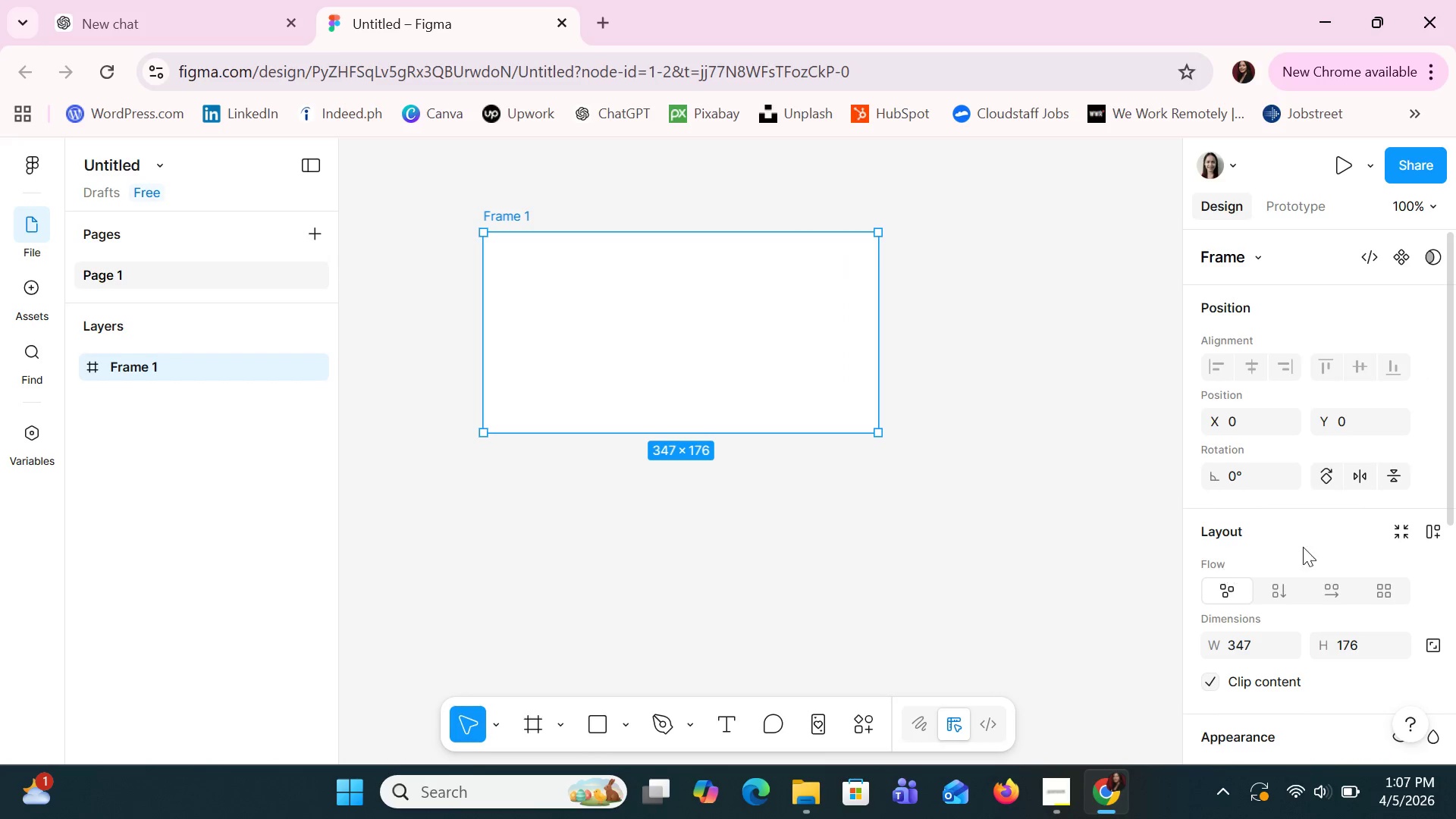 
scroll: coordinate [1308, 544], scroll_direction: down, amount: 1.0
 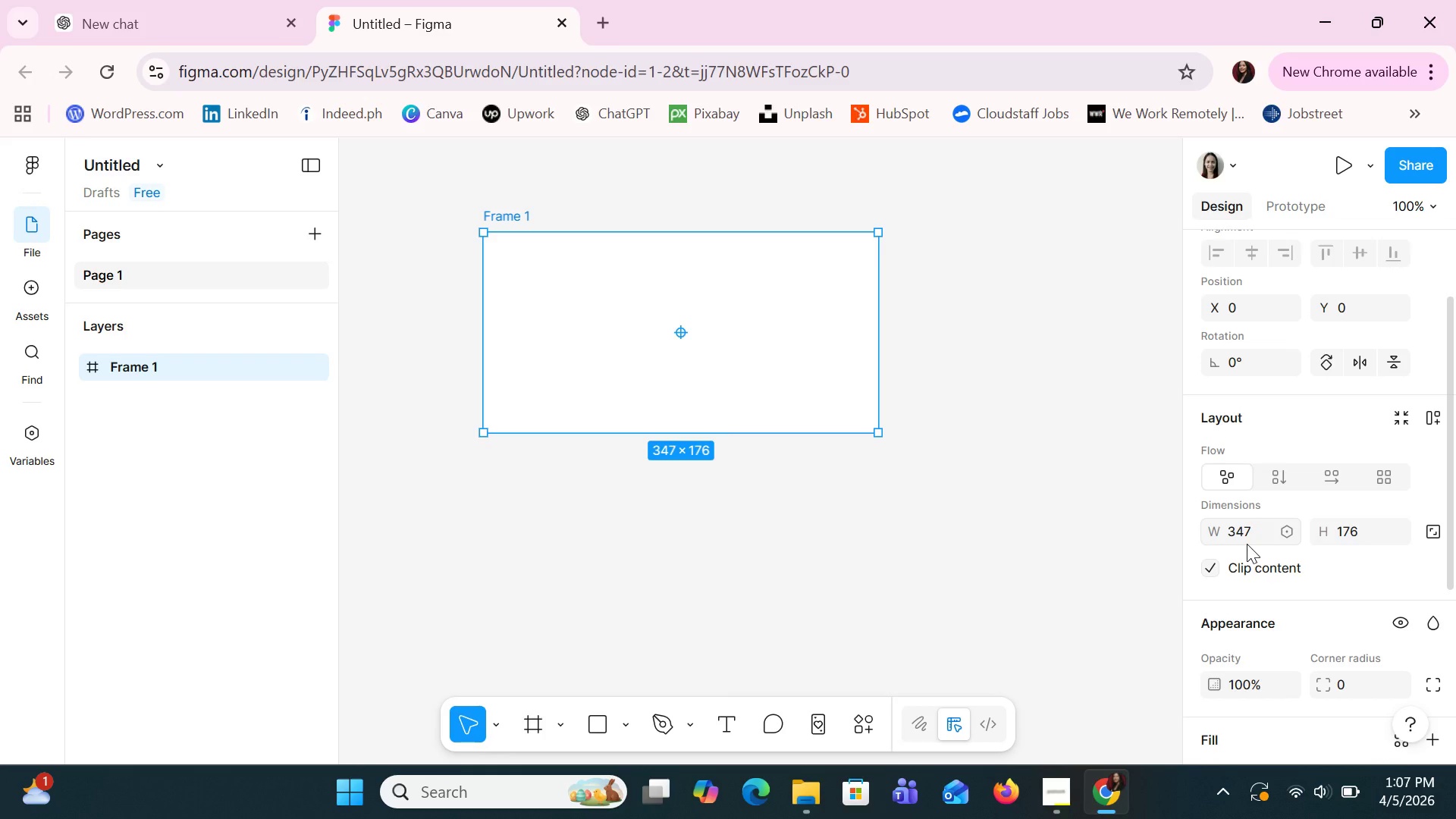 
wait(13.08)
 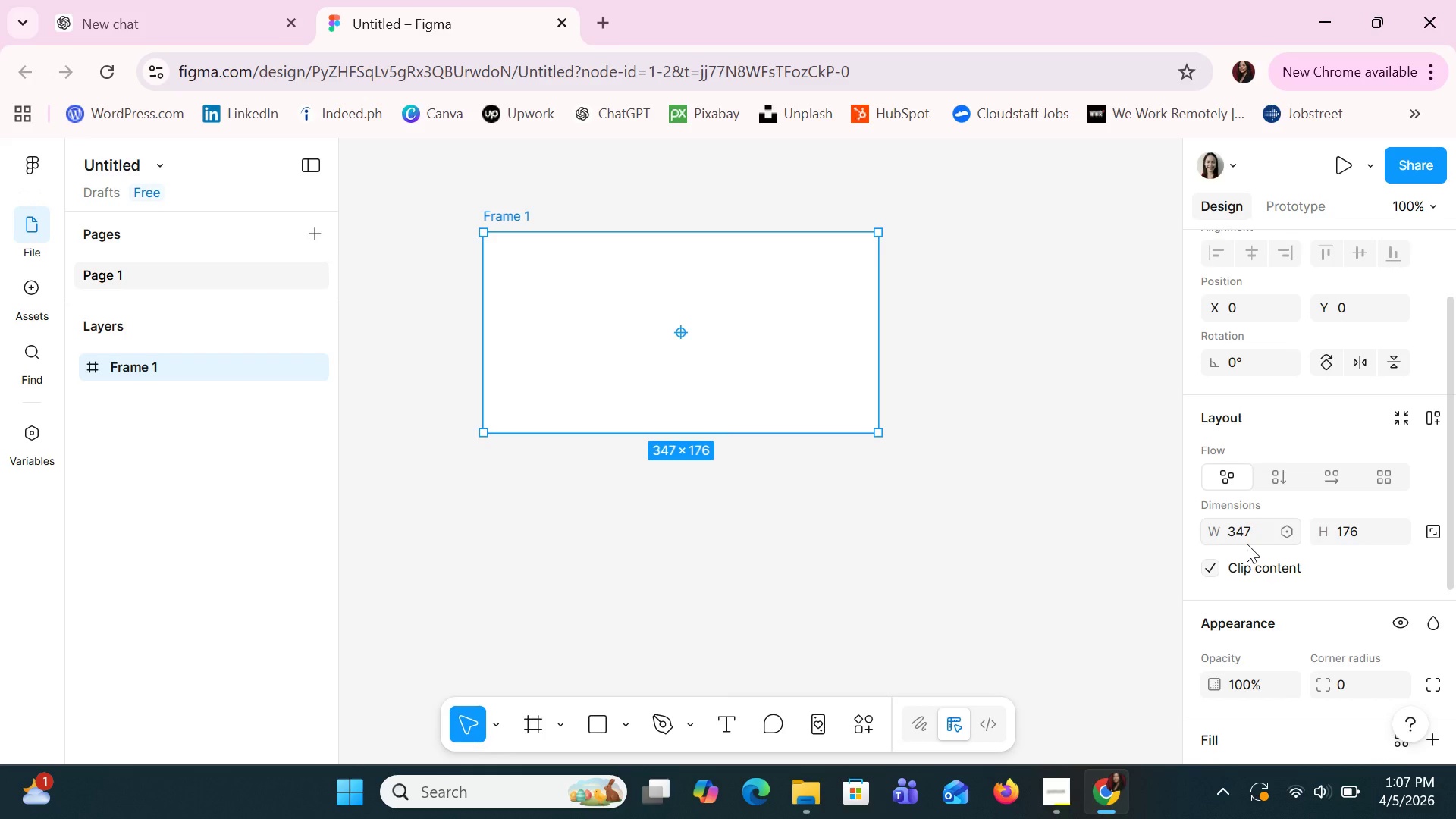 
key(Alt+AltLeft)
 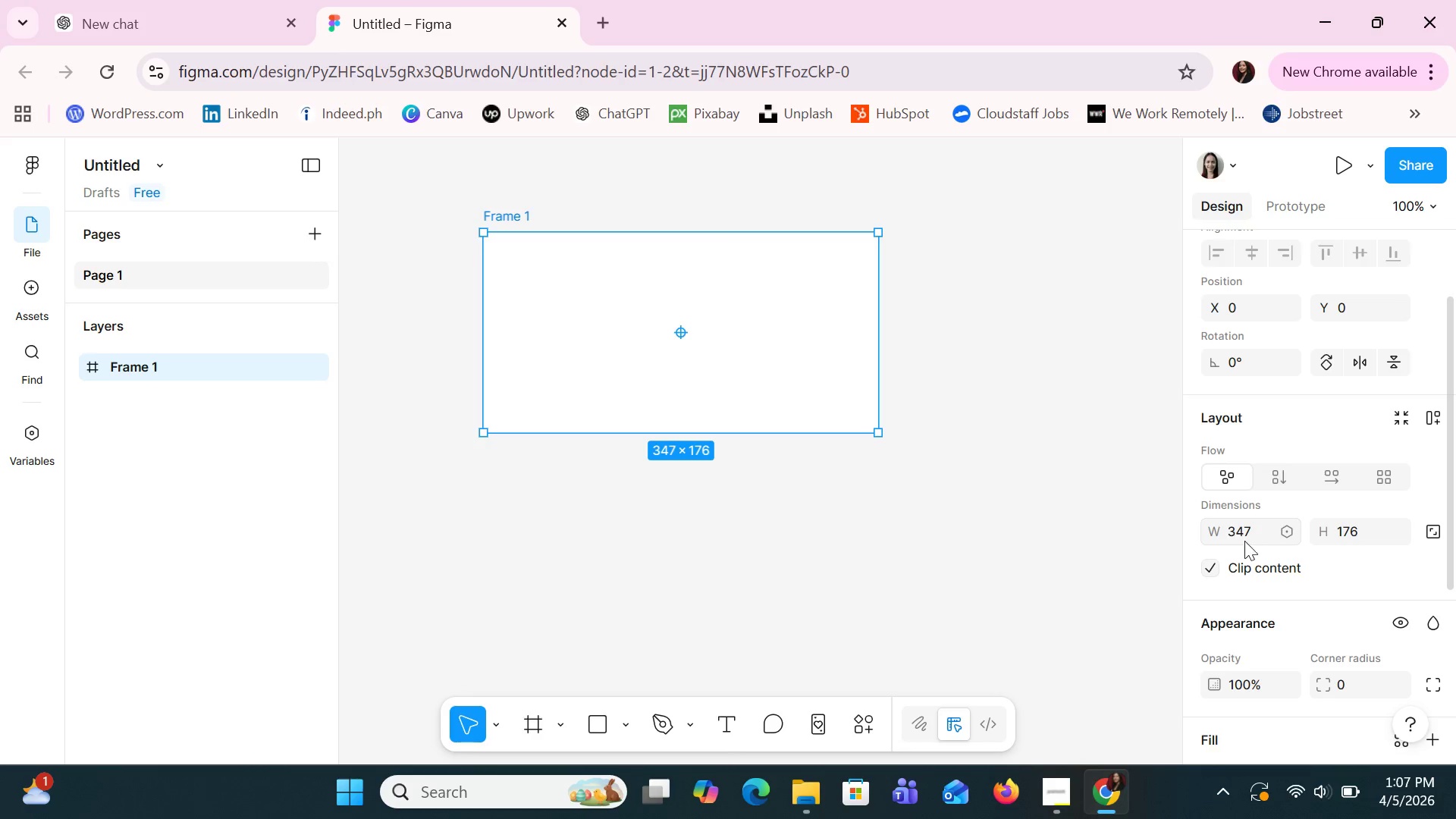 
key(Alt+Tab)